 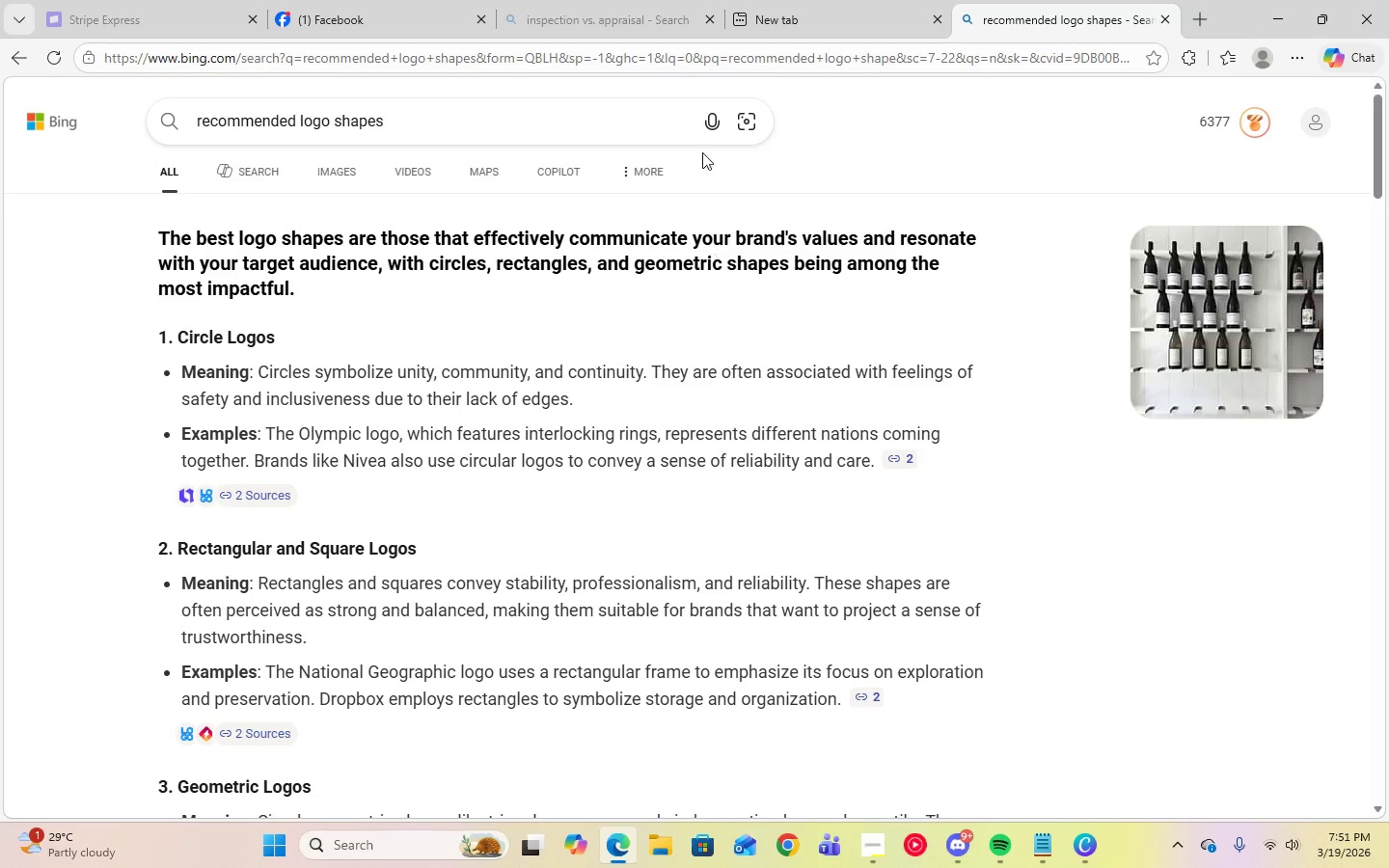 
double_click([471, 144])
 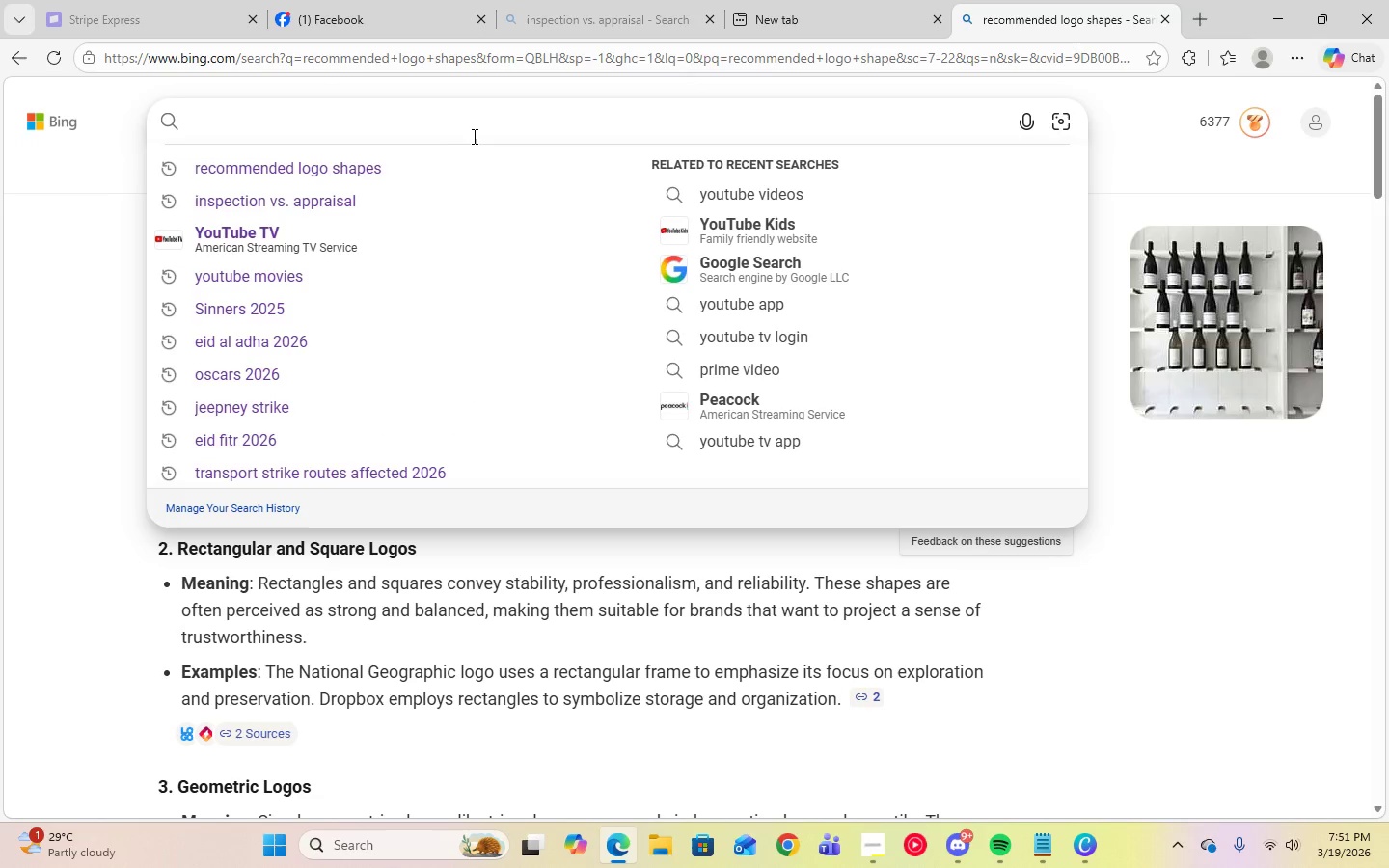 
triple_click([475, 130])
 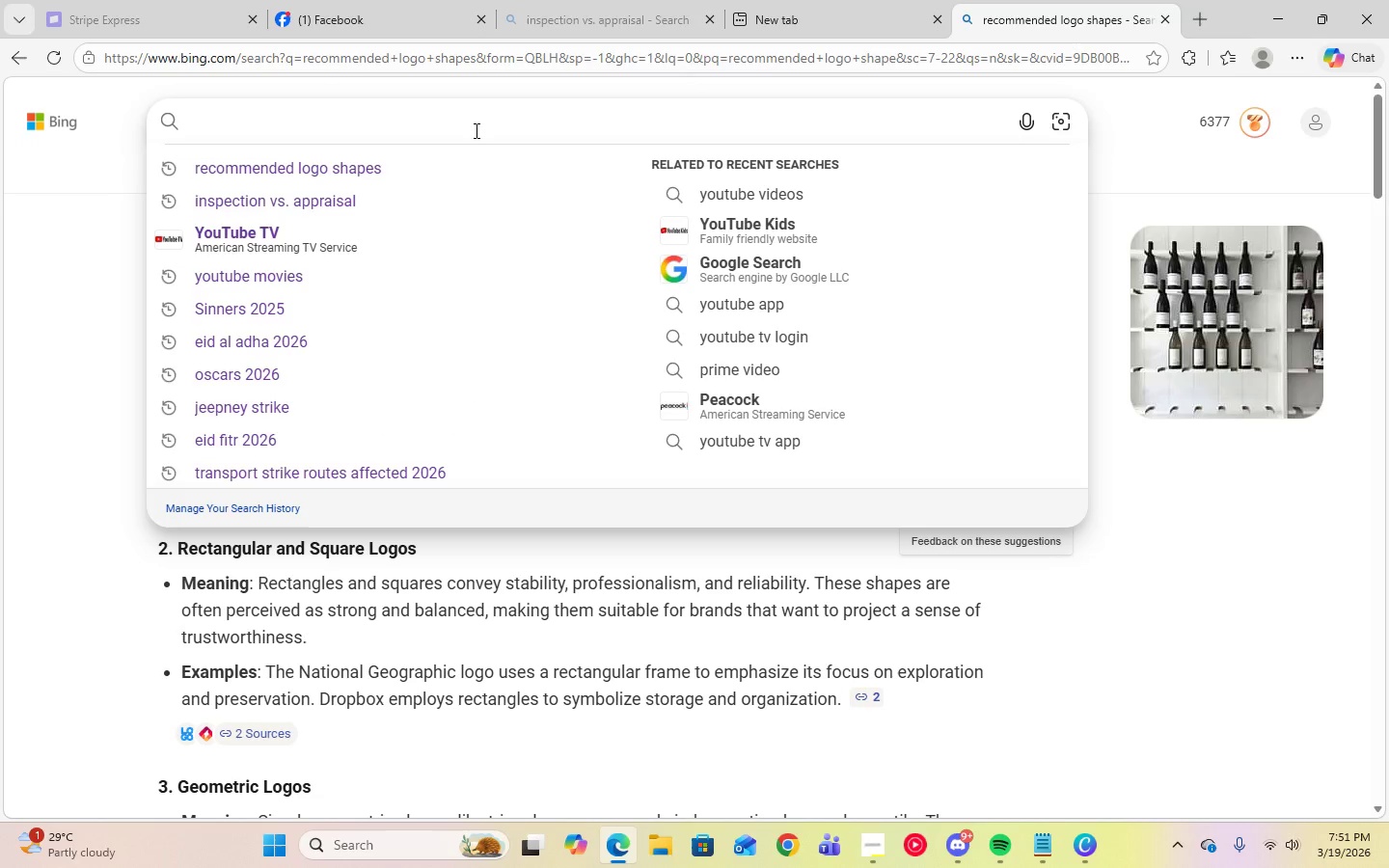 
type(FORES)
key(Backspace)
key(Backspace)
key(Backspace)
key(Backspace)
key(Backspace)
type(forest gree)
 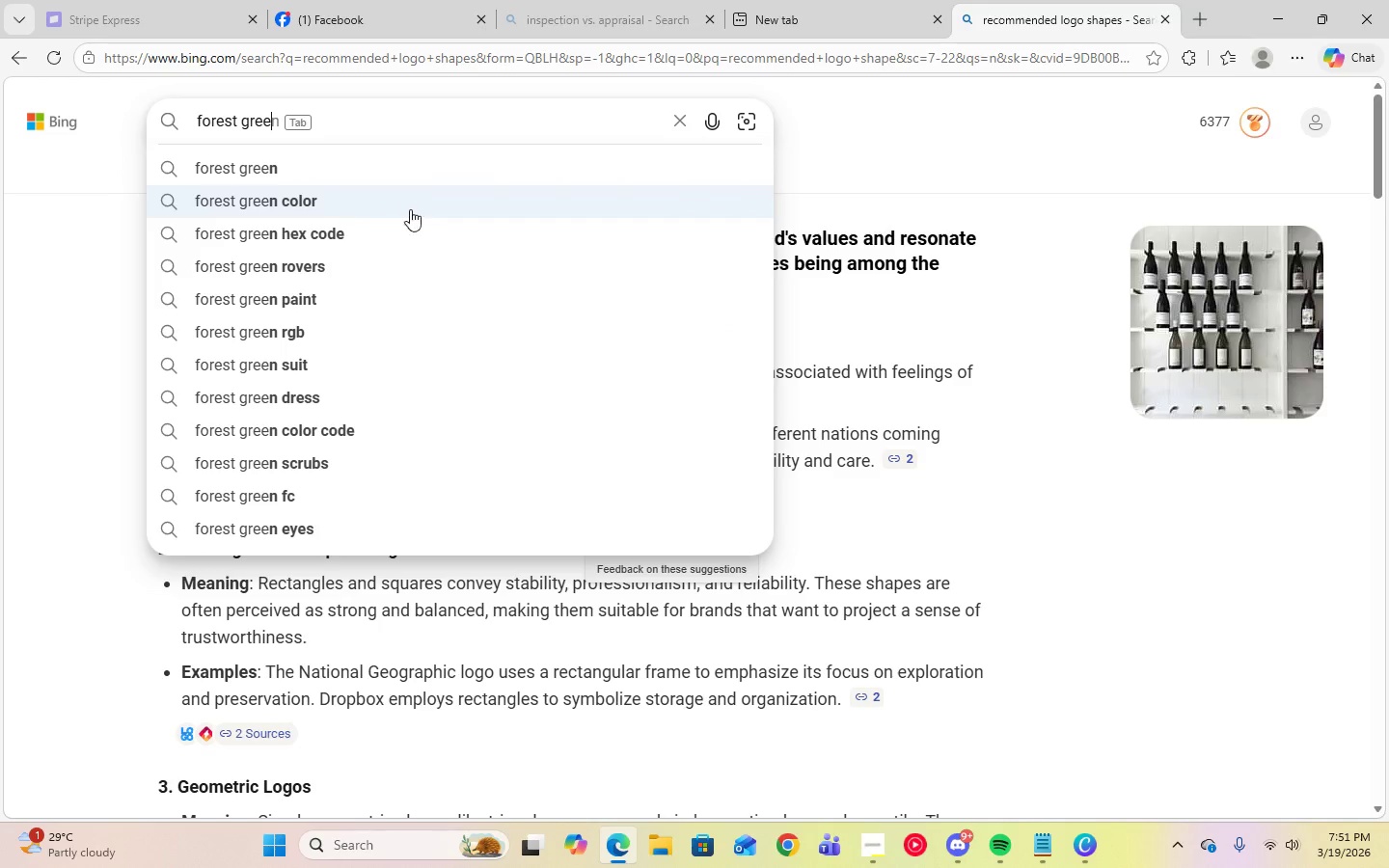 
left_click([400, 231])
 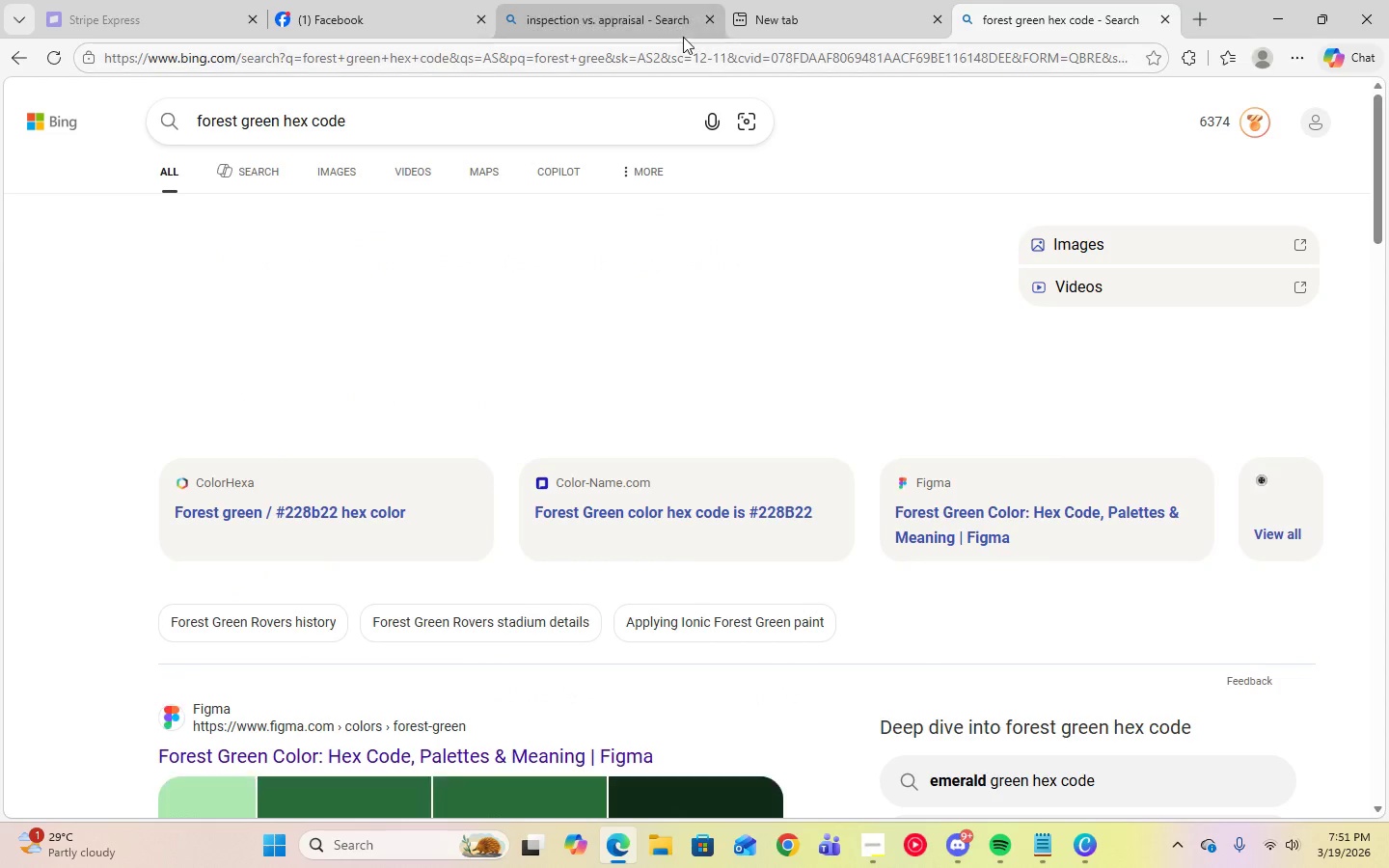 
left_click([708, 23])
 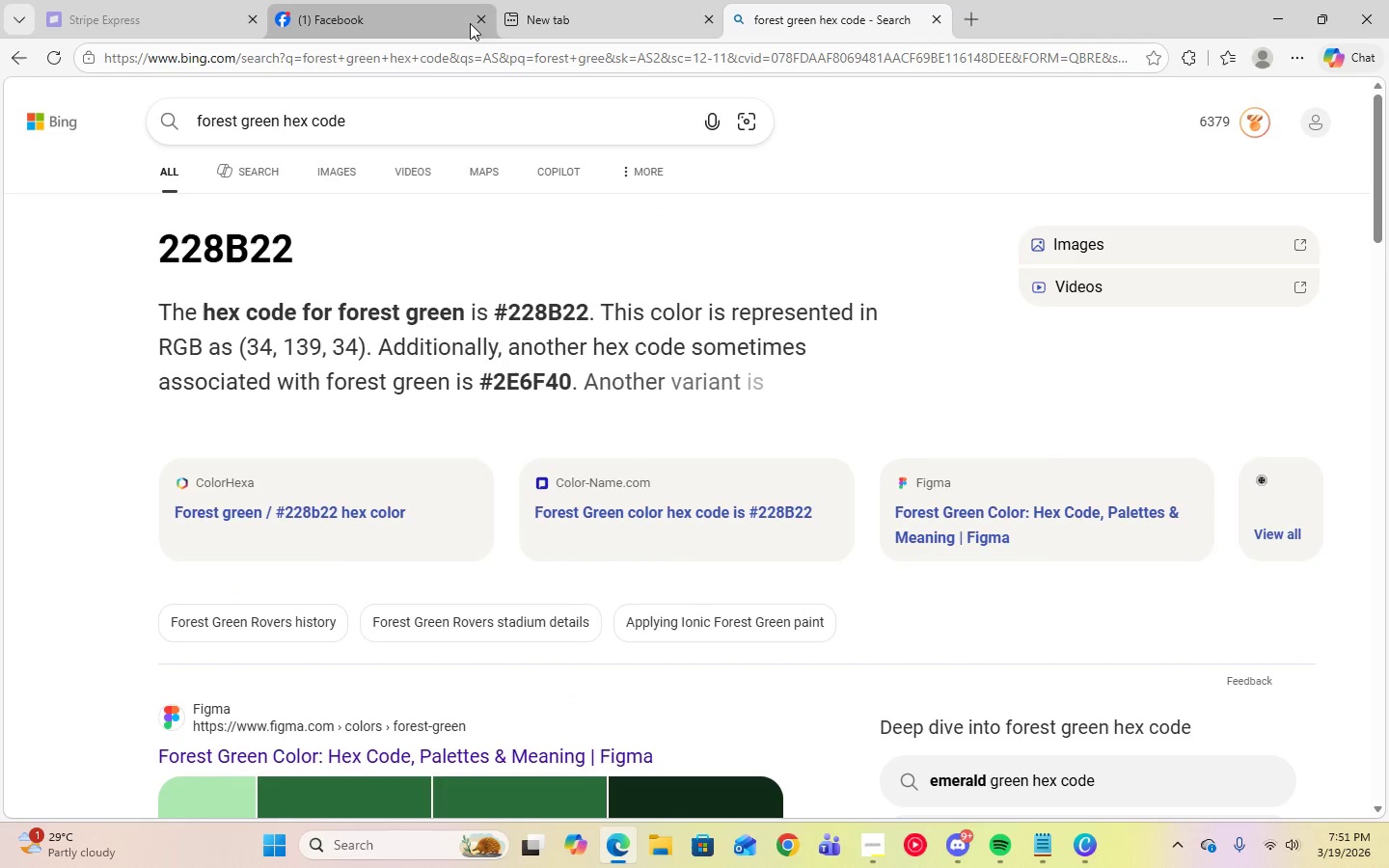 
left_click([485, 19])
 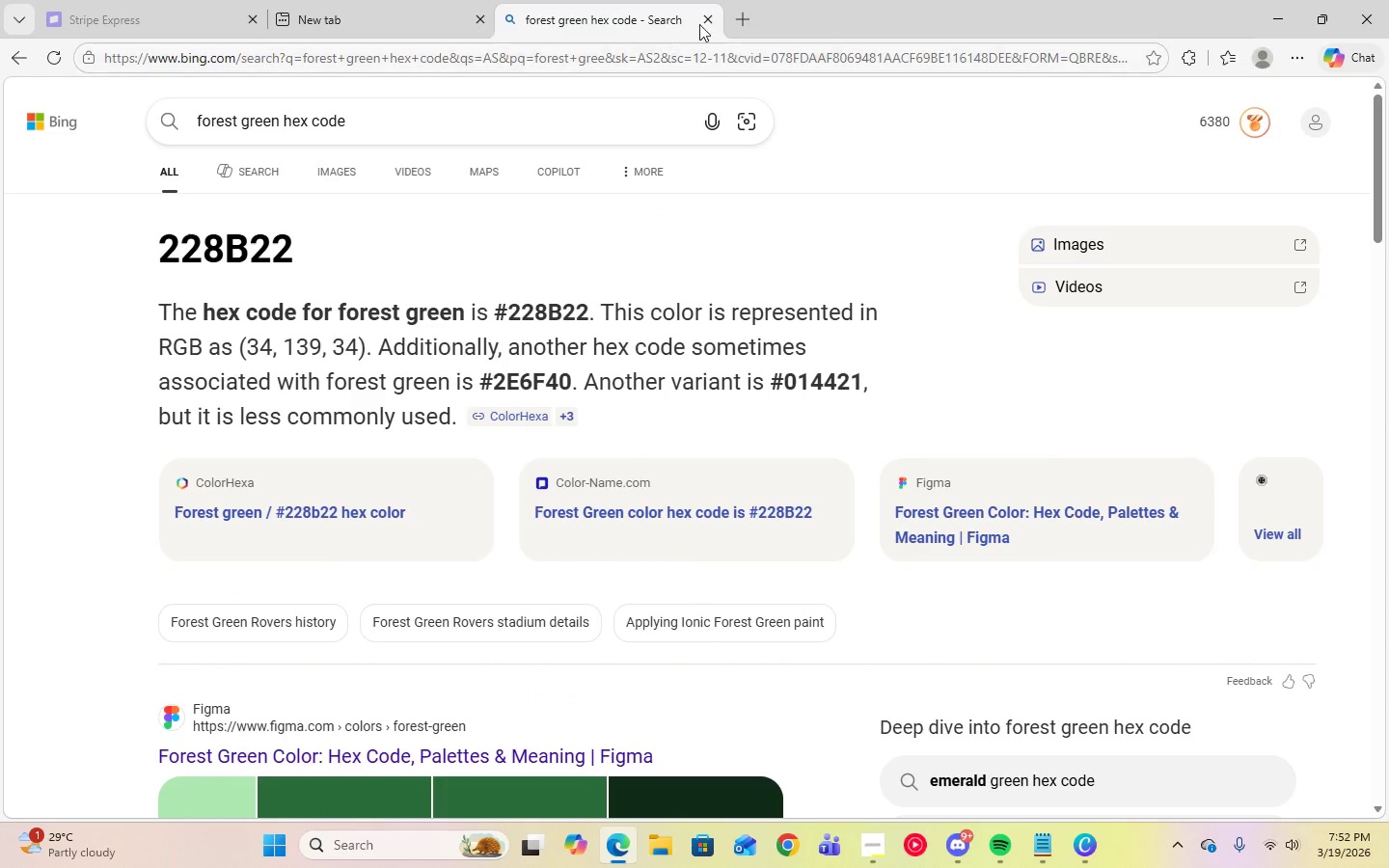 
left_click([737, 14])
 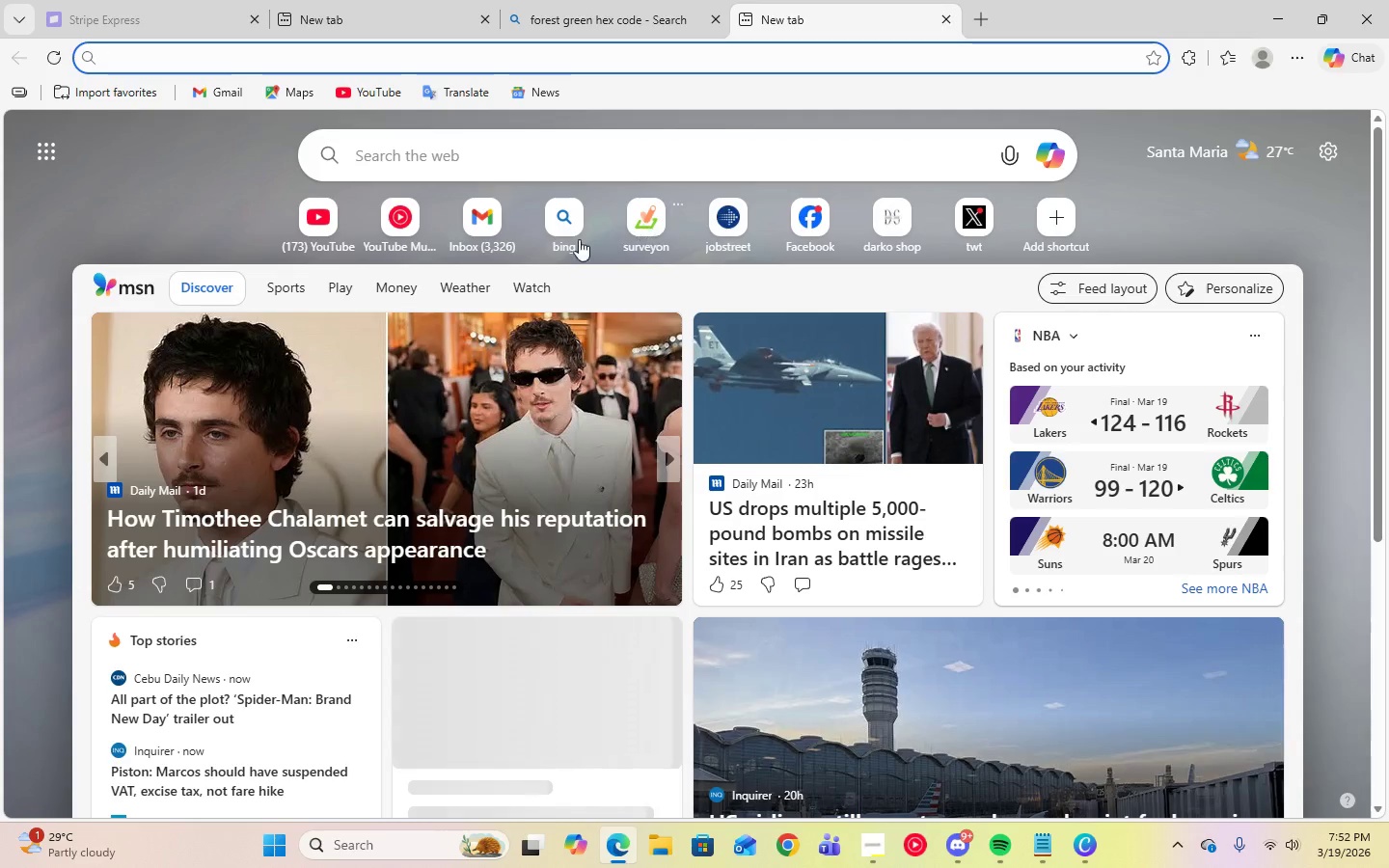 
left_click([552, 246])
 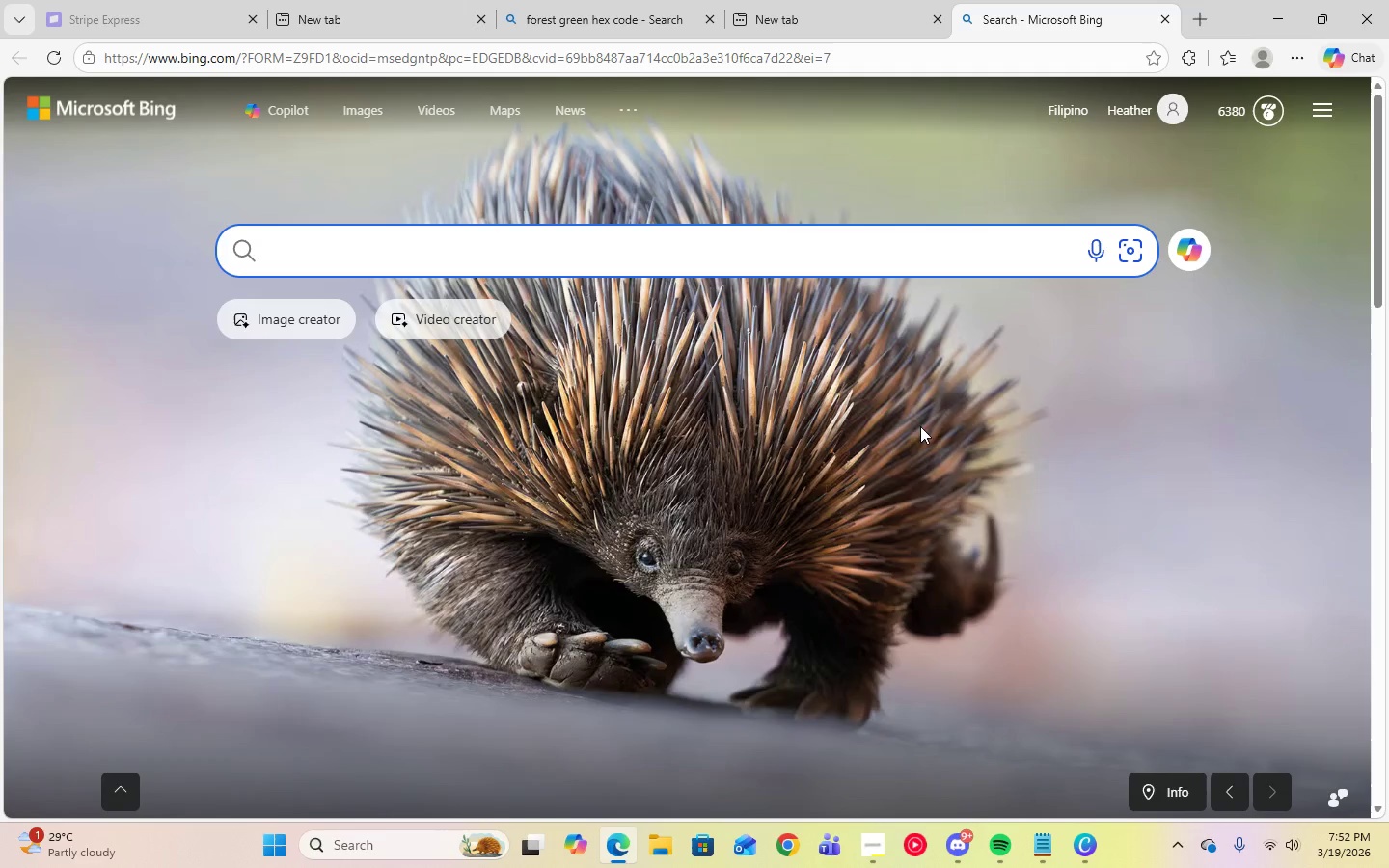 
left_click_drag(start_coordinate=[801, 7], to_coordinate=[979, 16])
 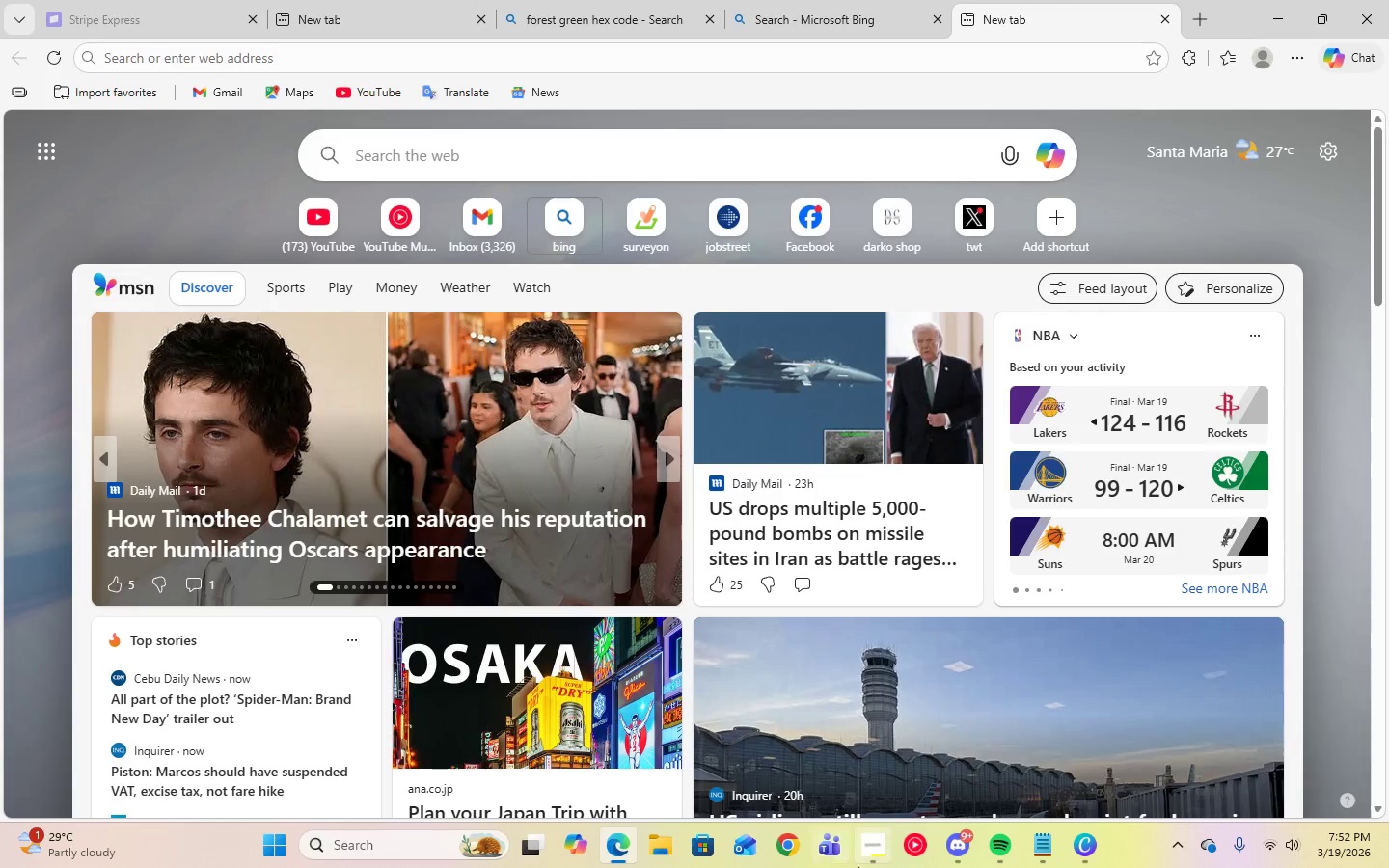 
left_click([870, 854])